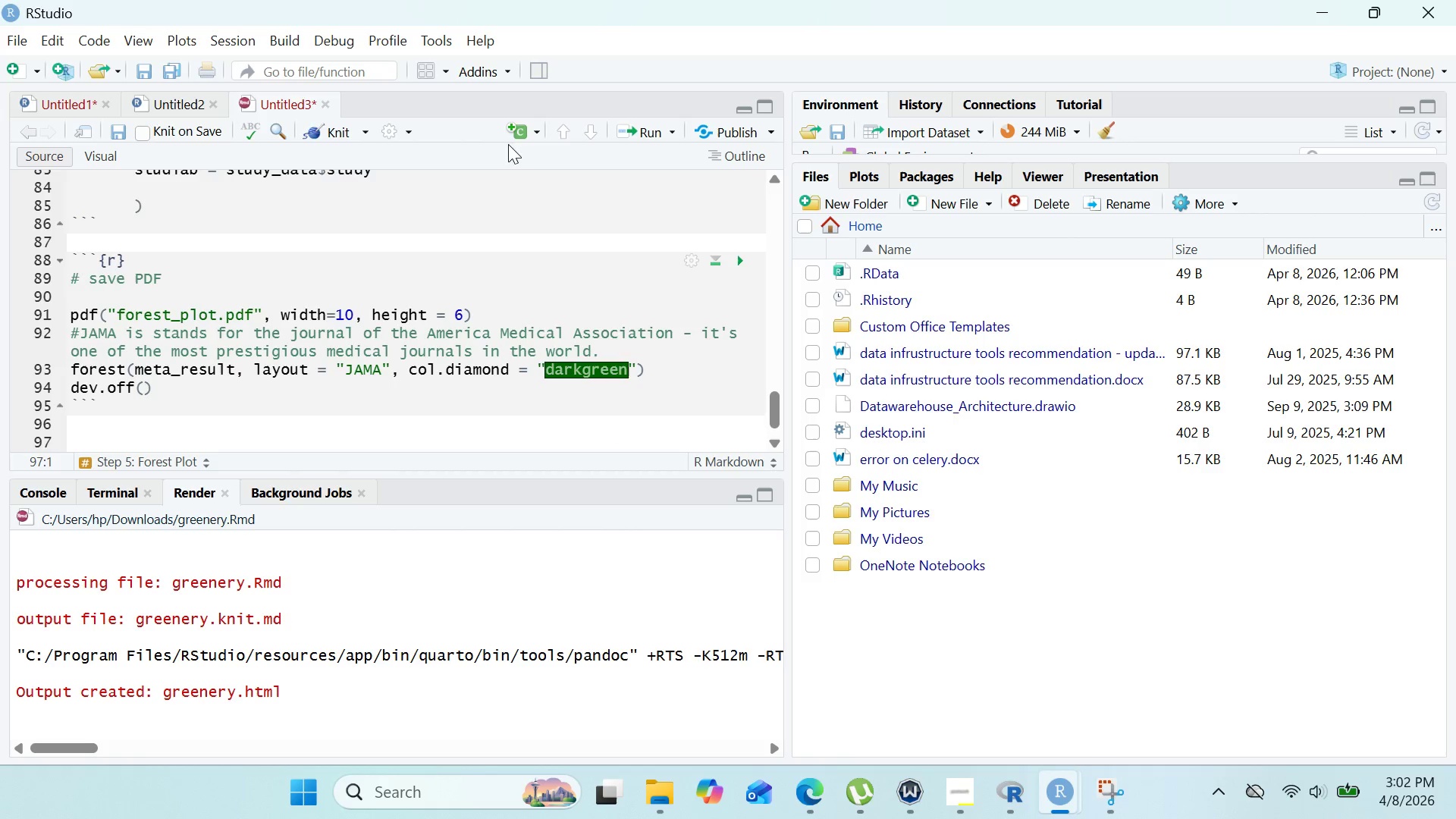 
left_click([538, 124])
 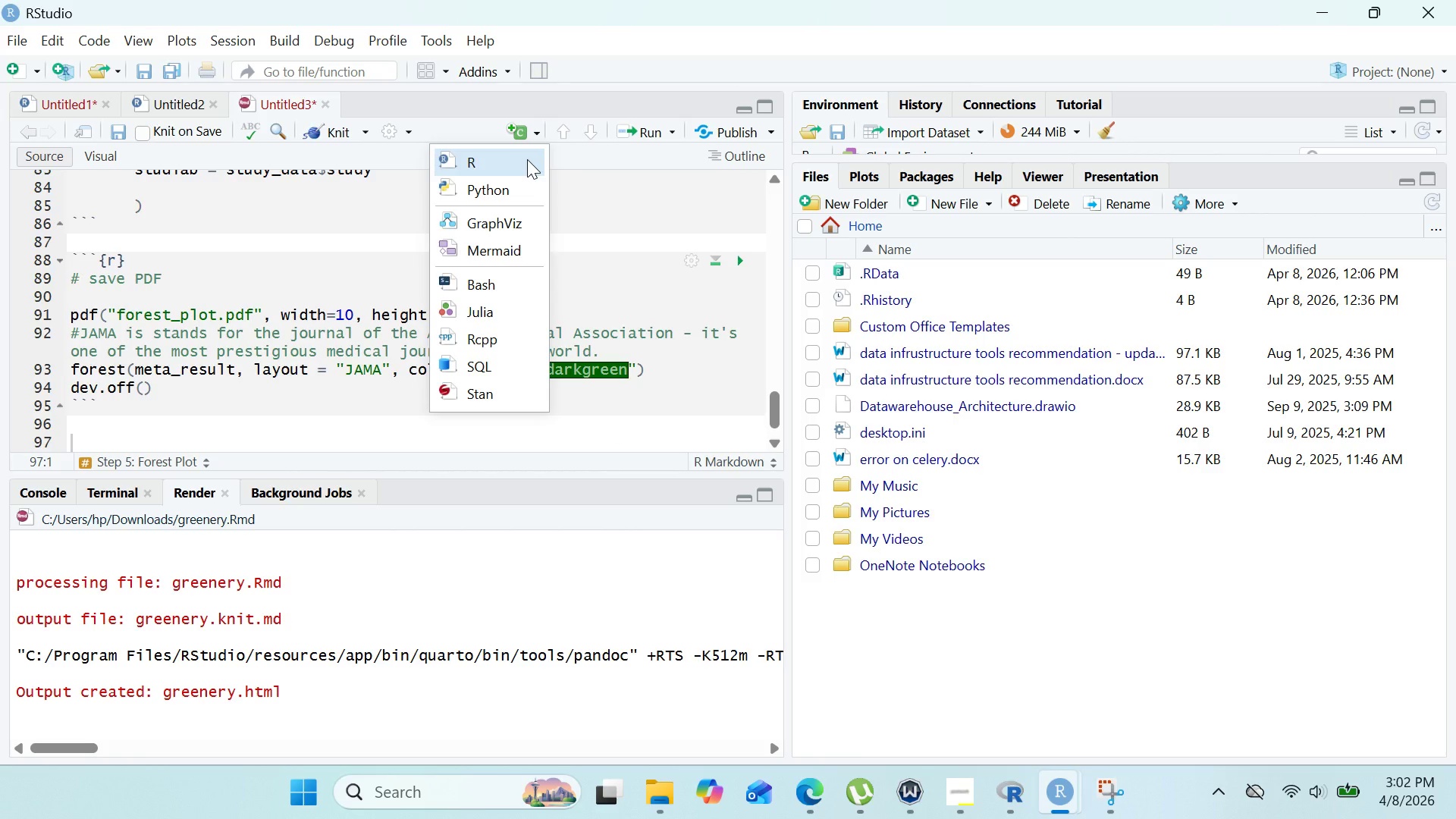 
left_click([527, 159])
 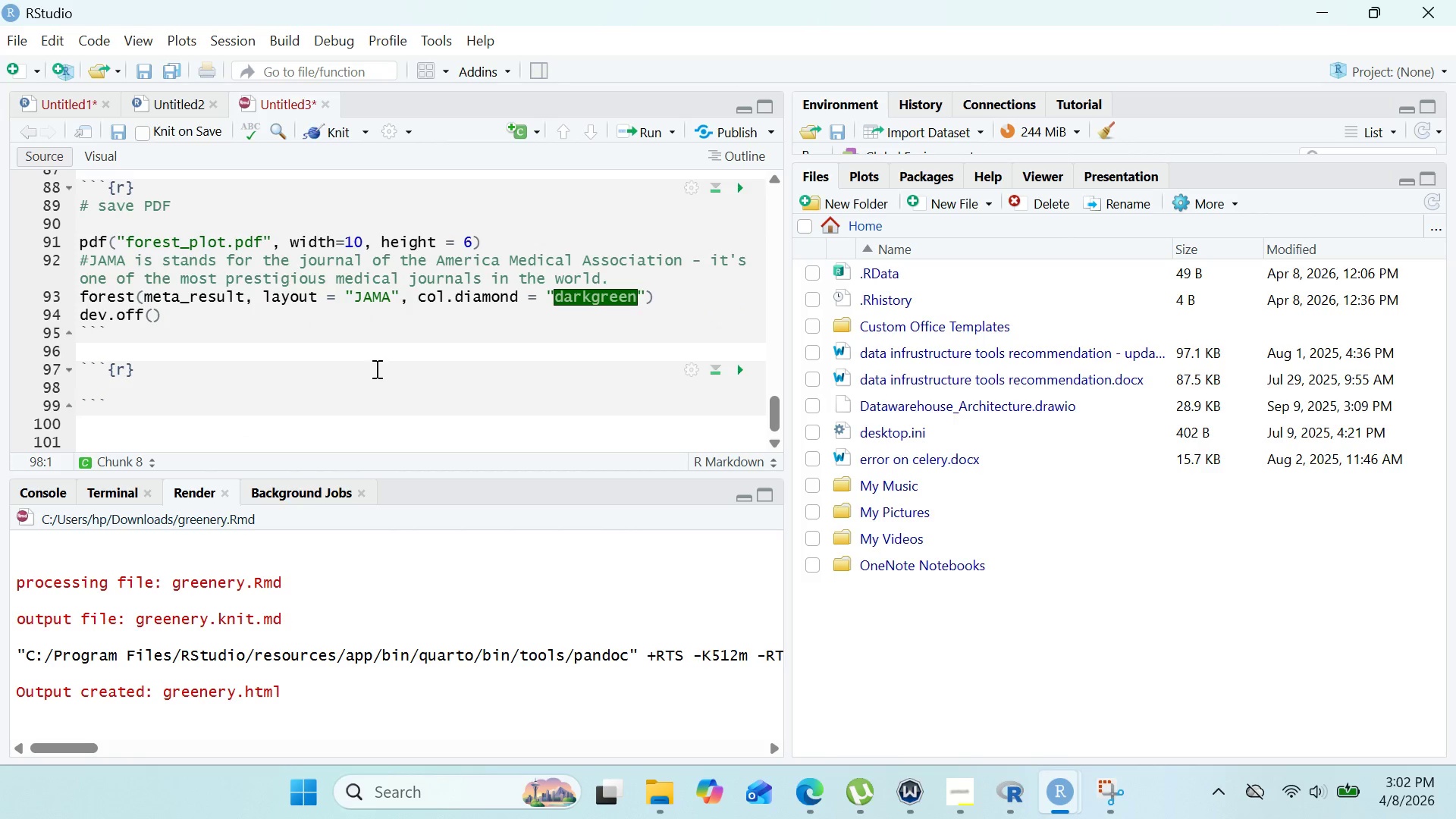 
type(summary)
 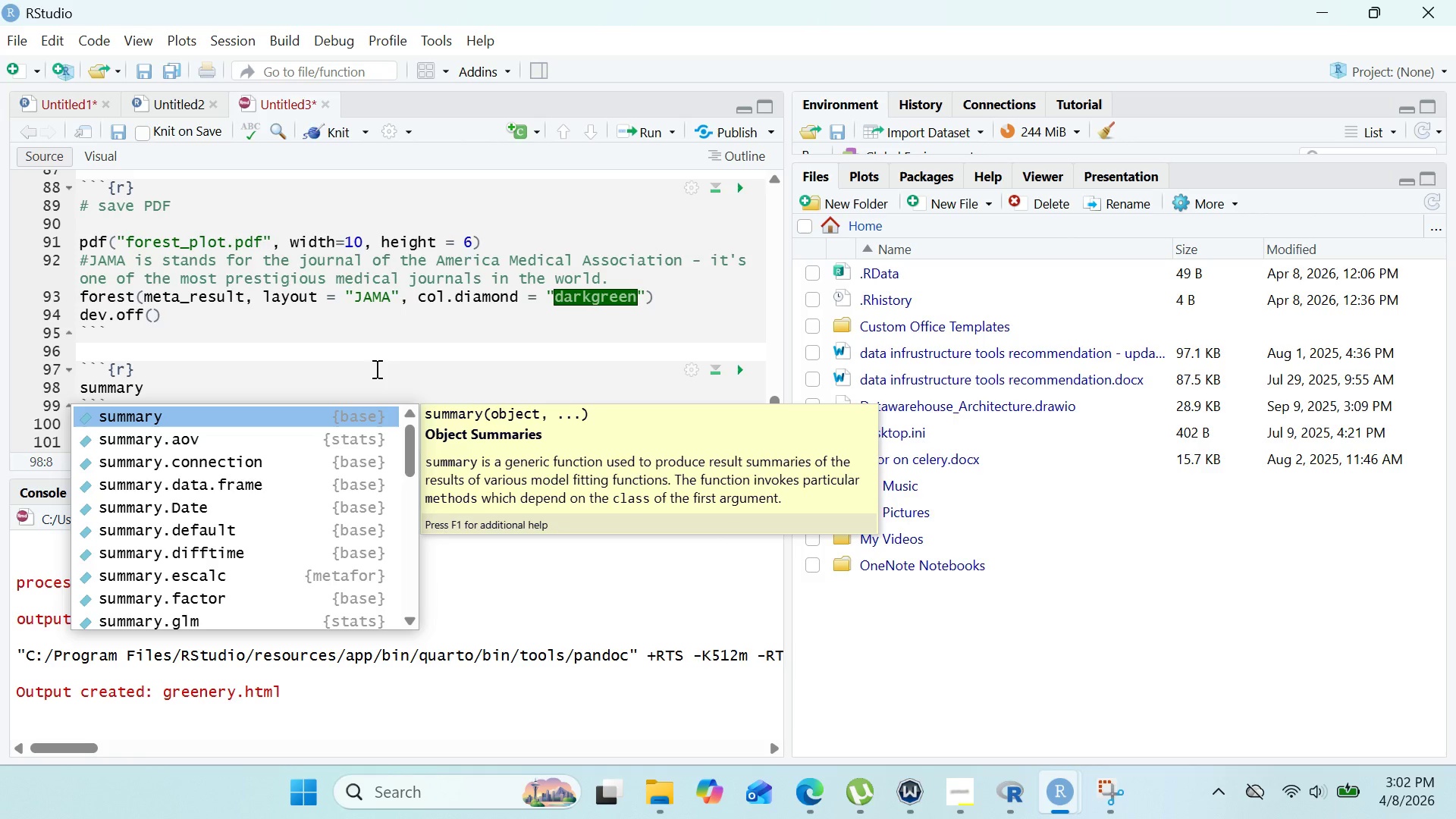 
key(ArrowLeft)
 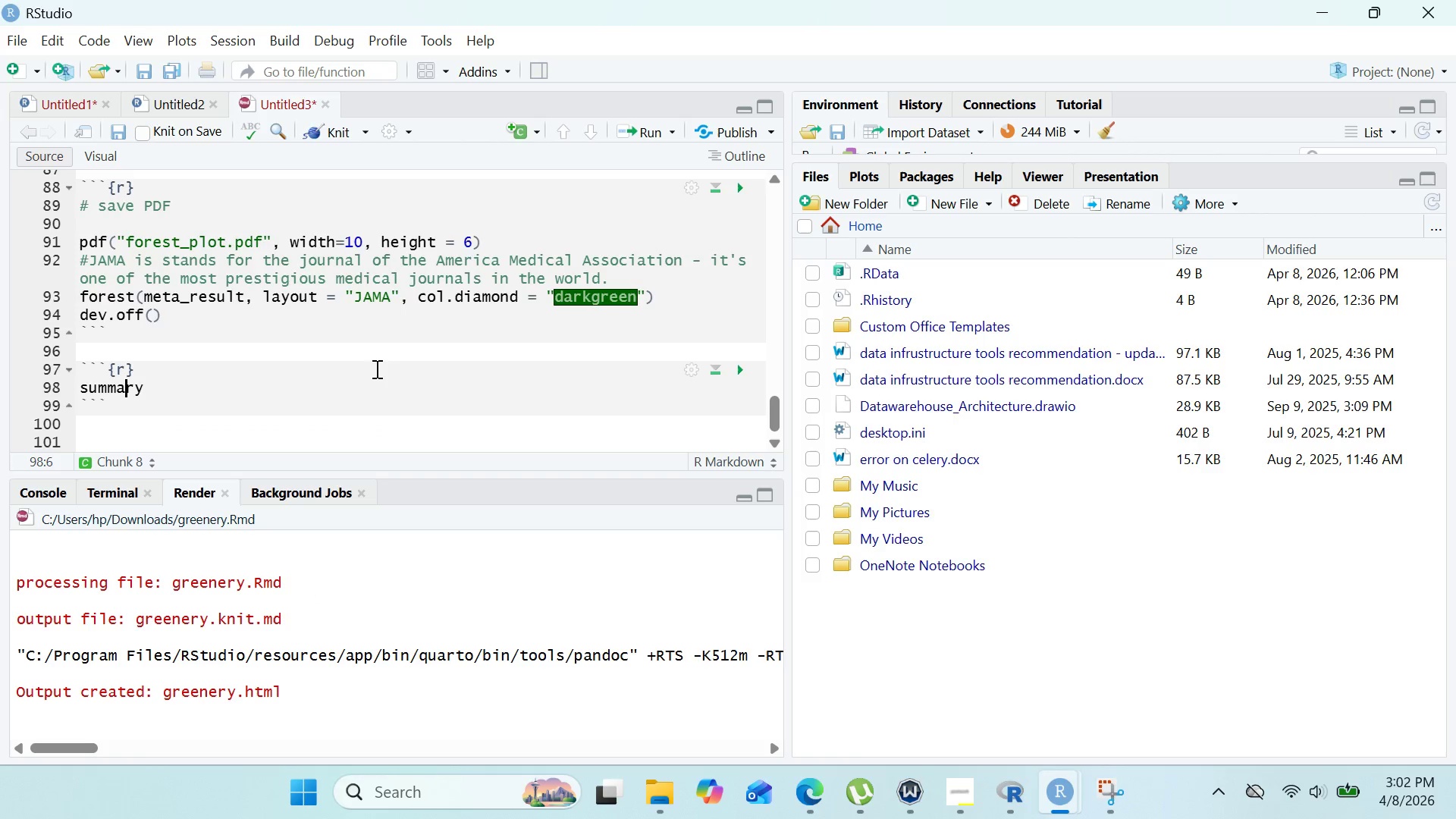 
key(ArrowLeft)
 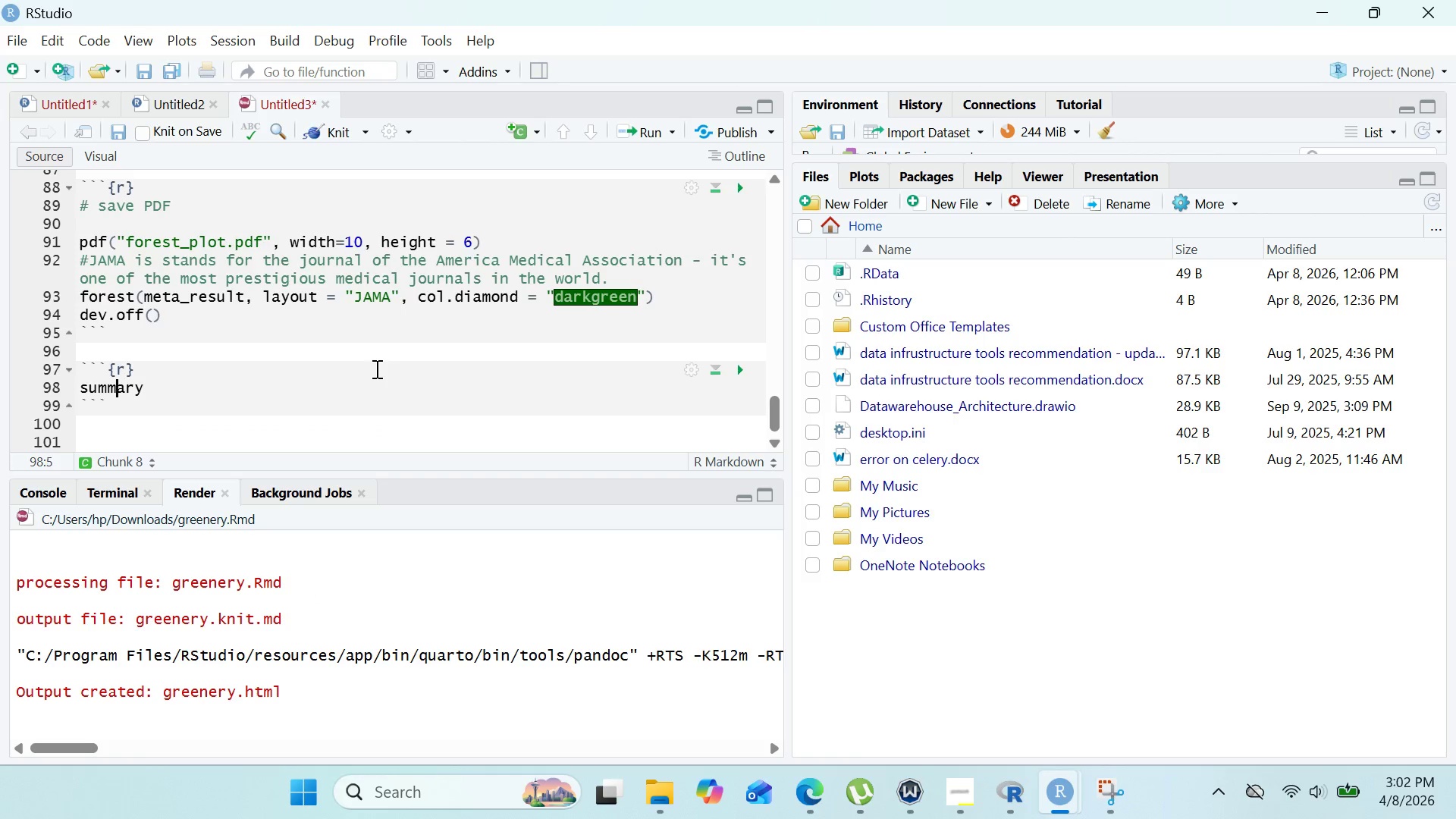 
key(ArrowLeft)
 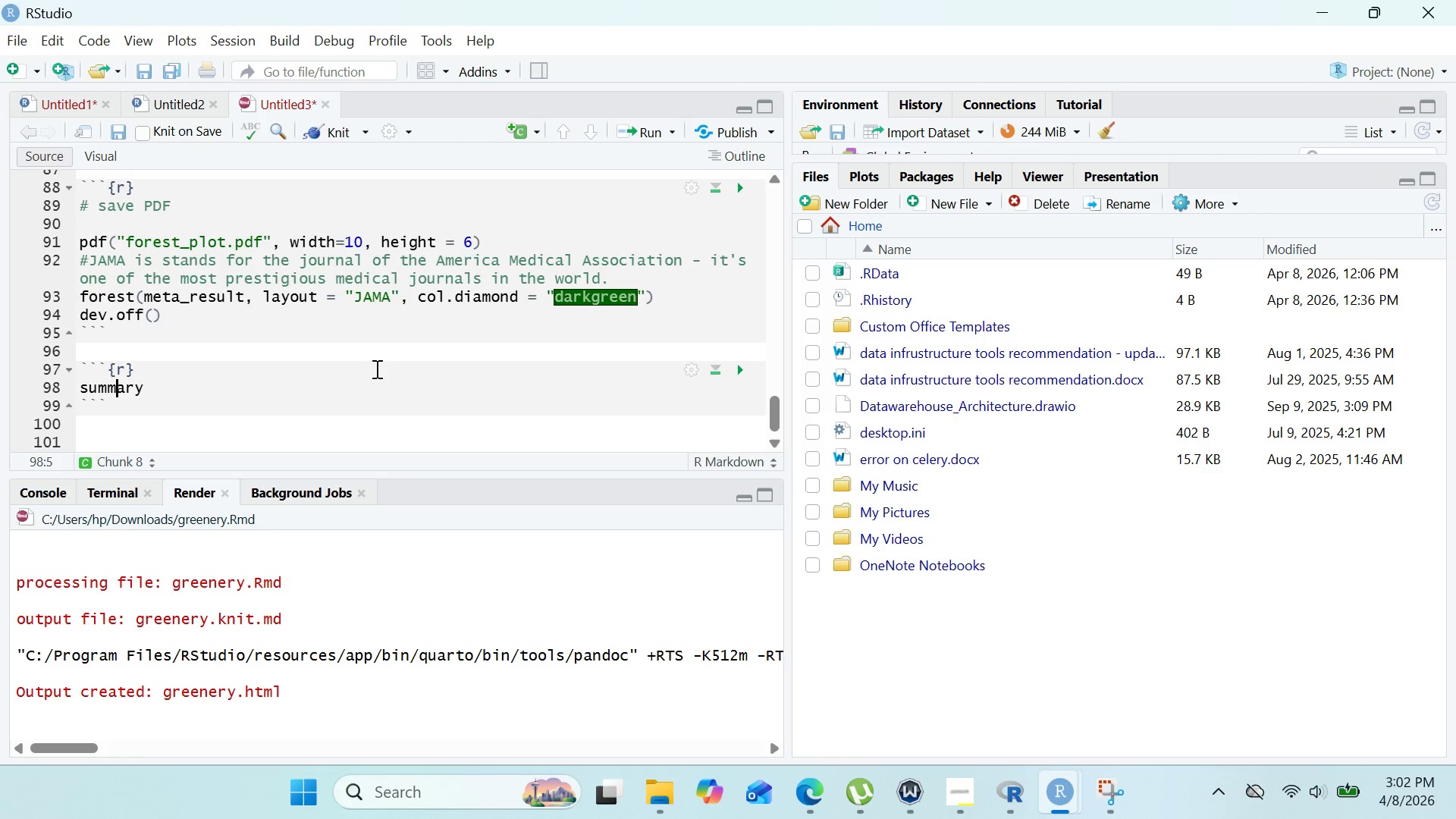 
key(ArrowLeft)
 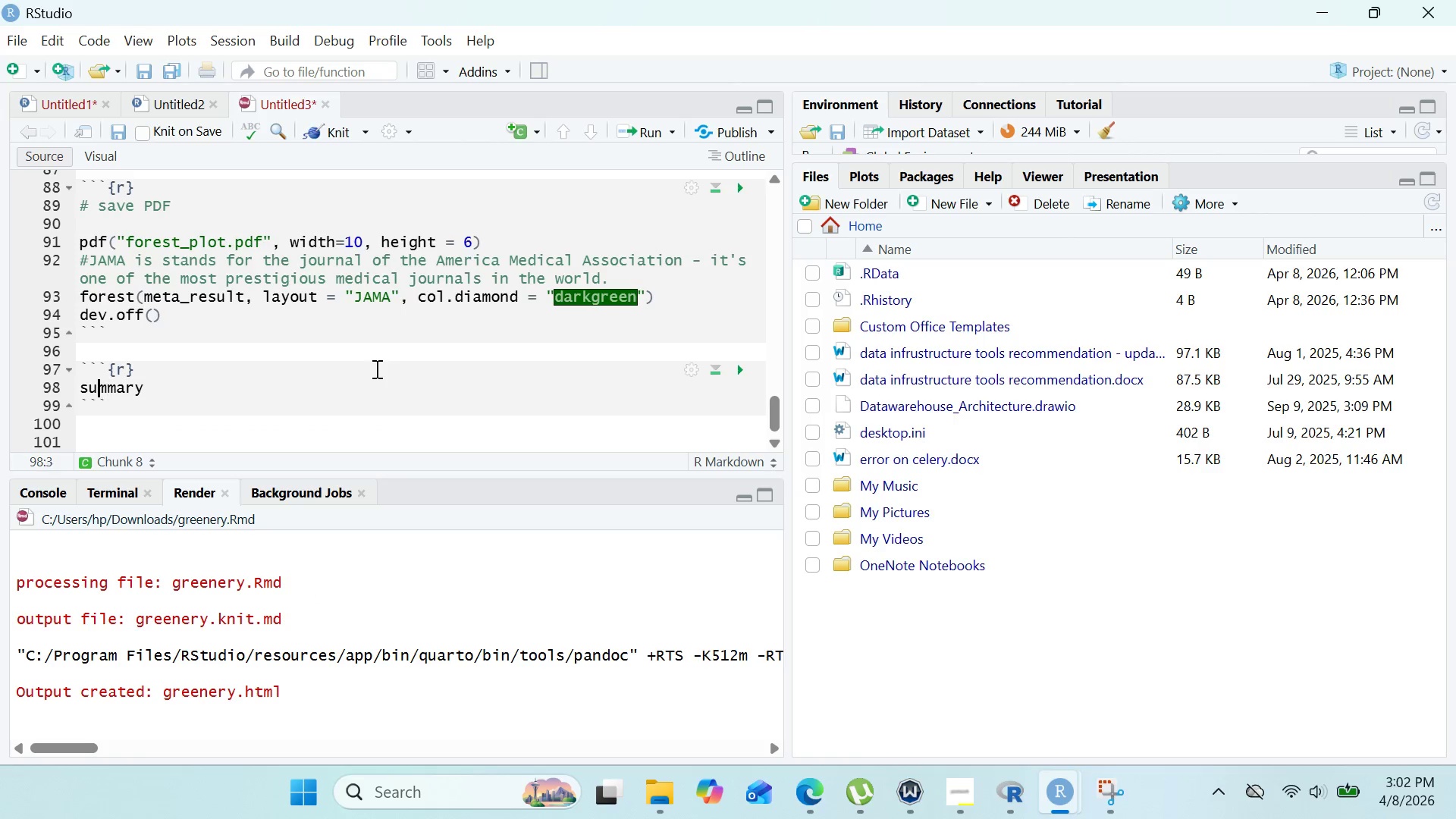 
key(ArrowLeft)
 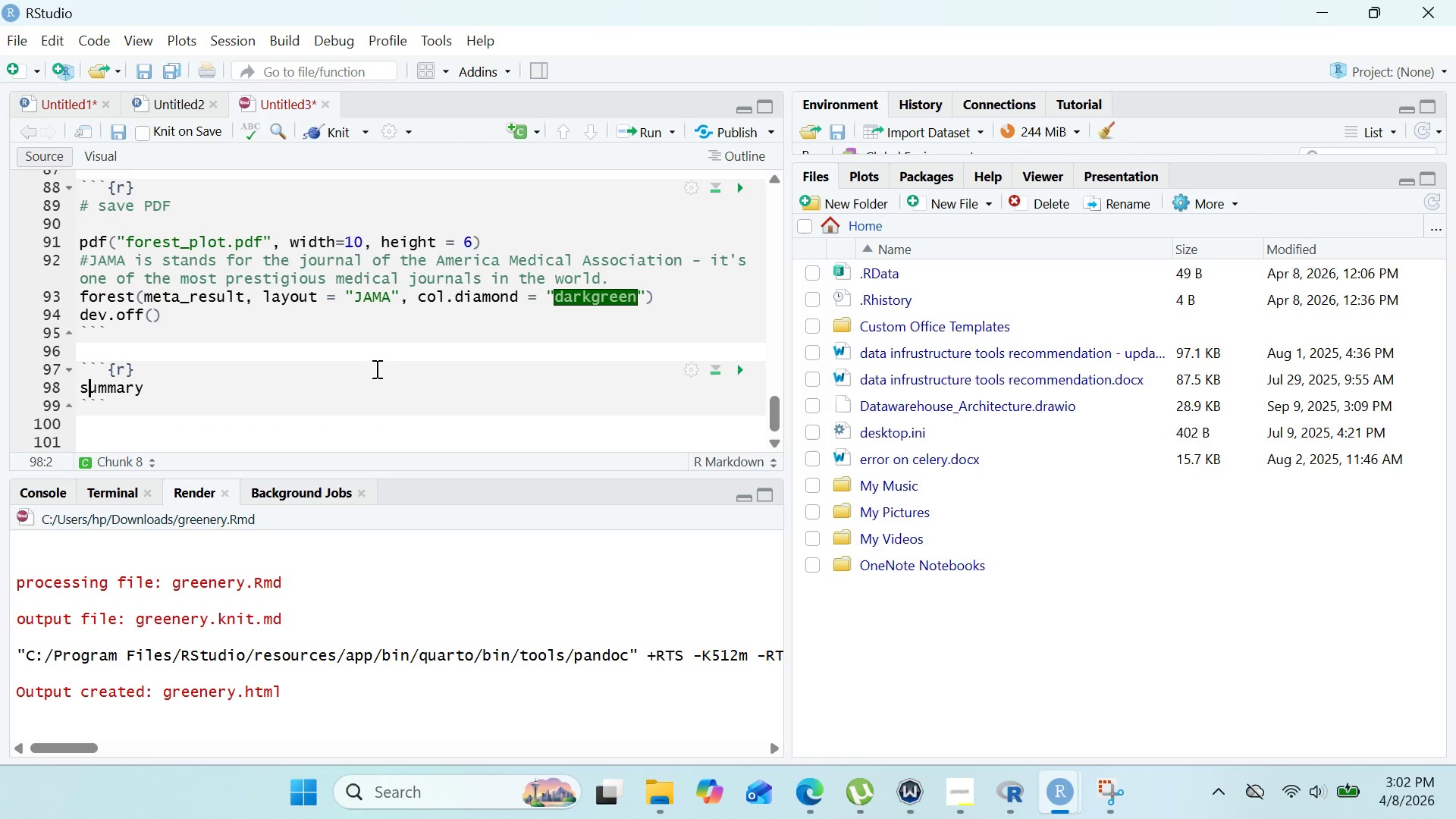 
key(ArrowLeft)
 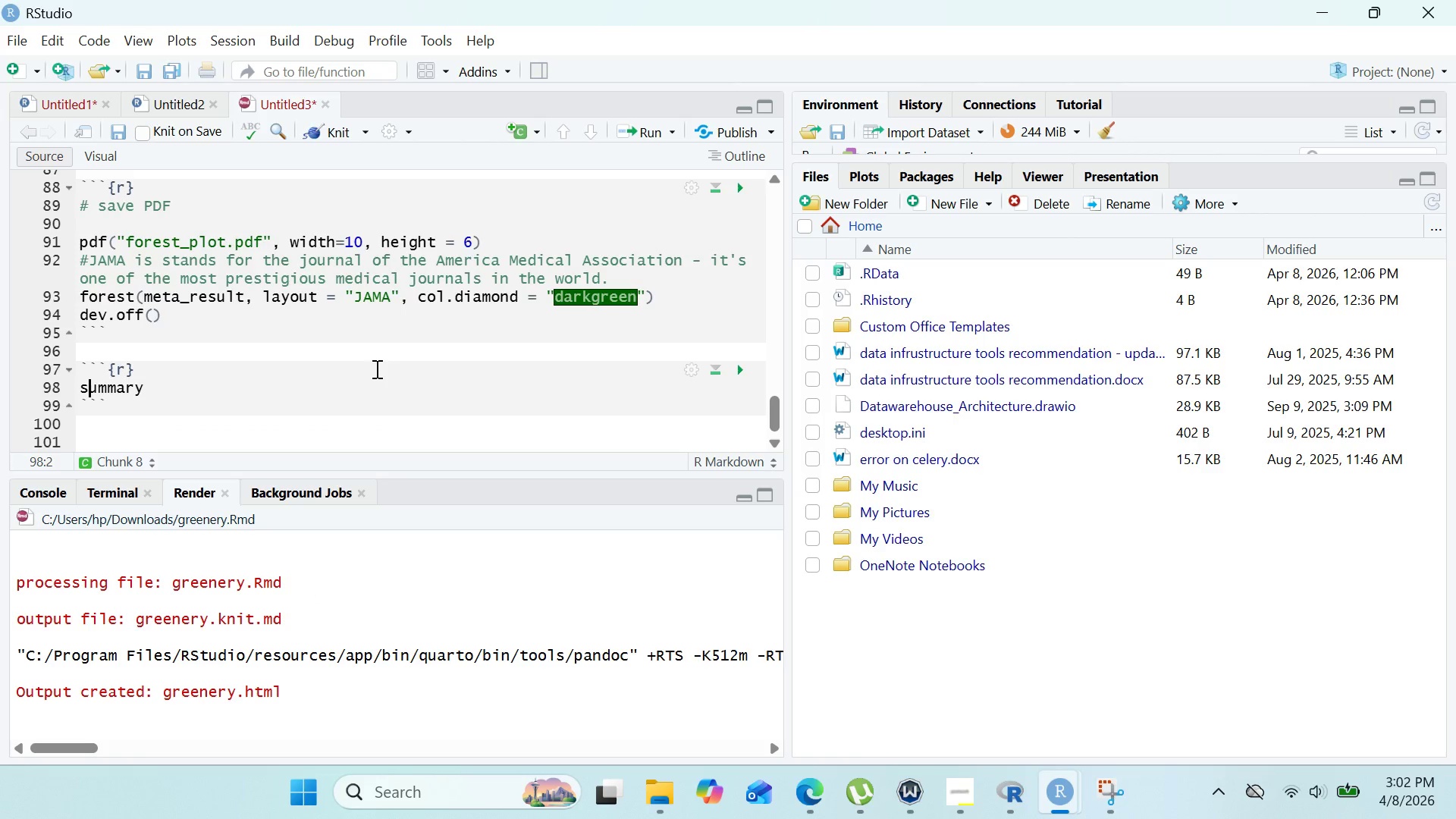 
key(ArrowLeft)
 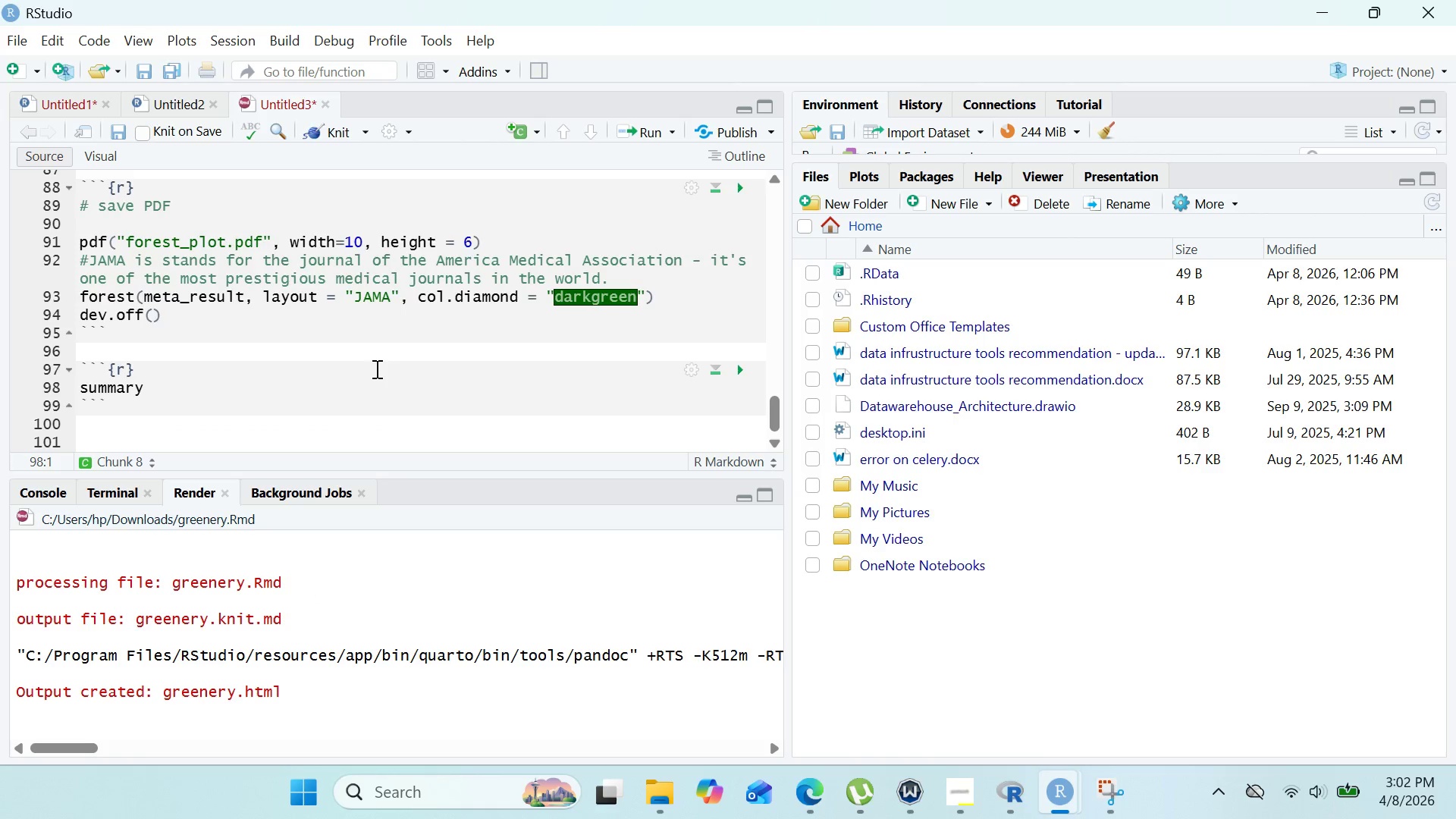 
key(Shift+3)
 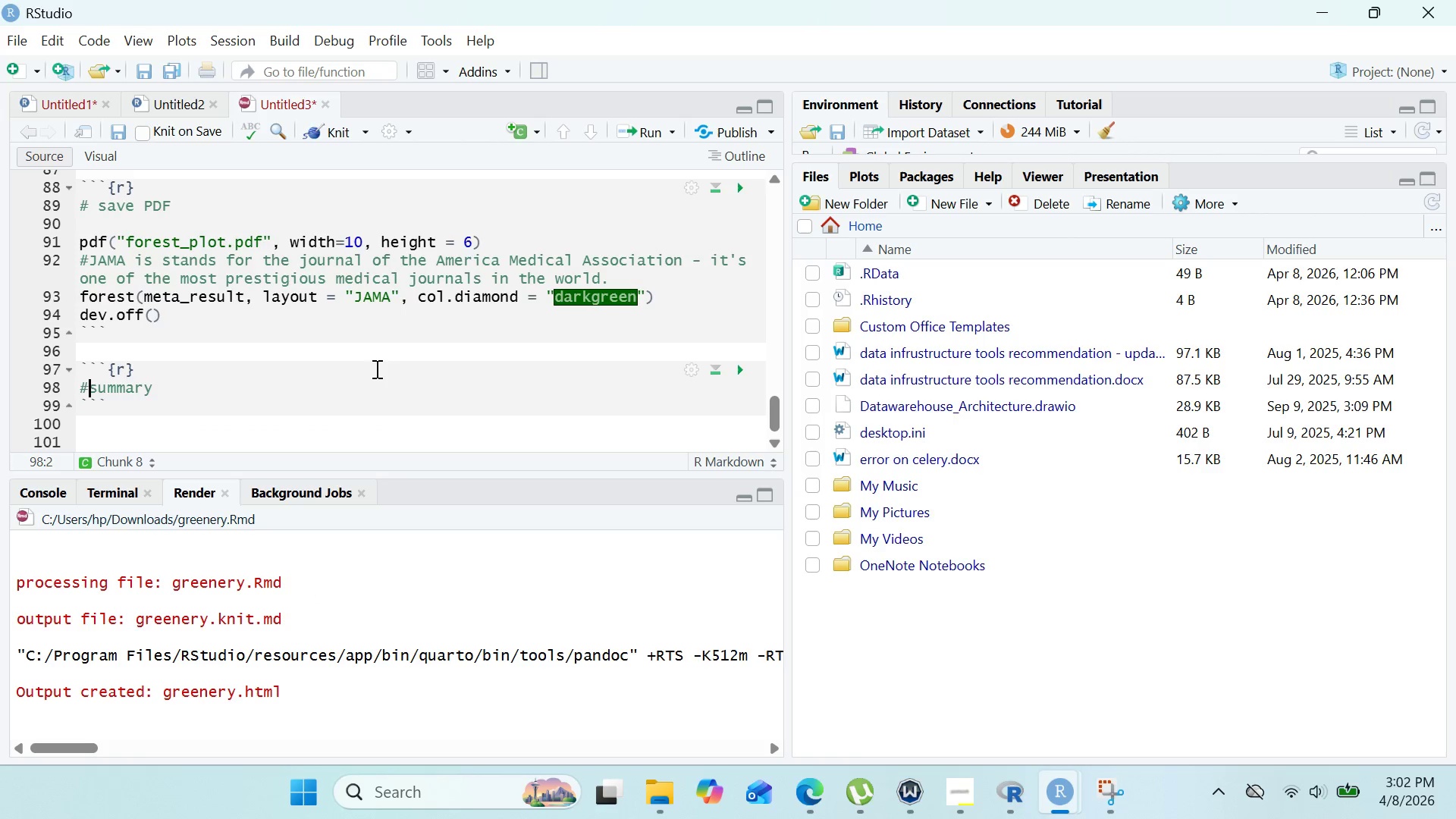 
key(Space)
 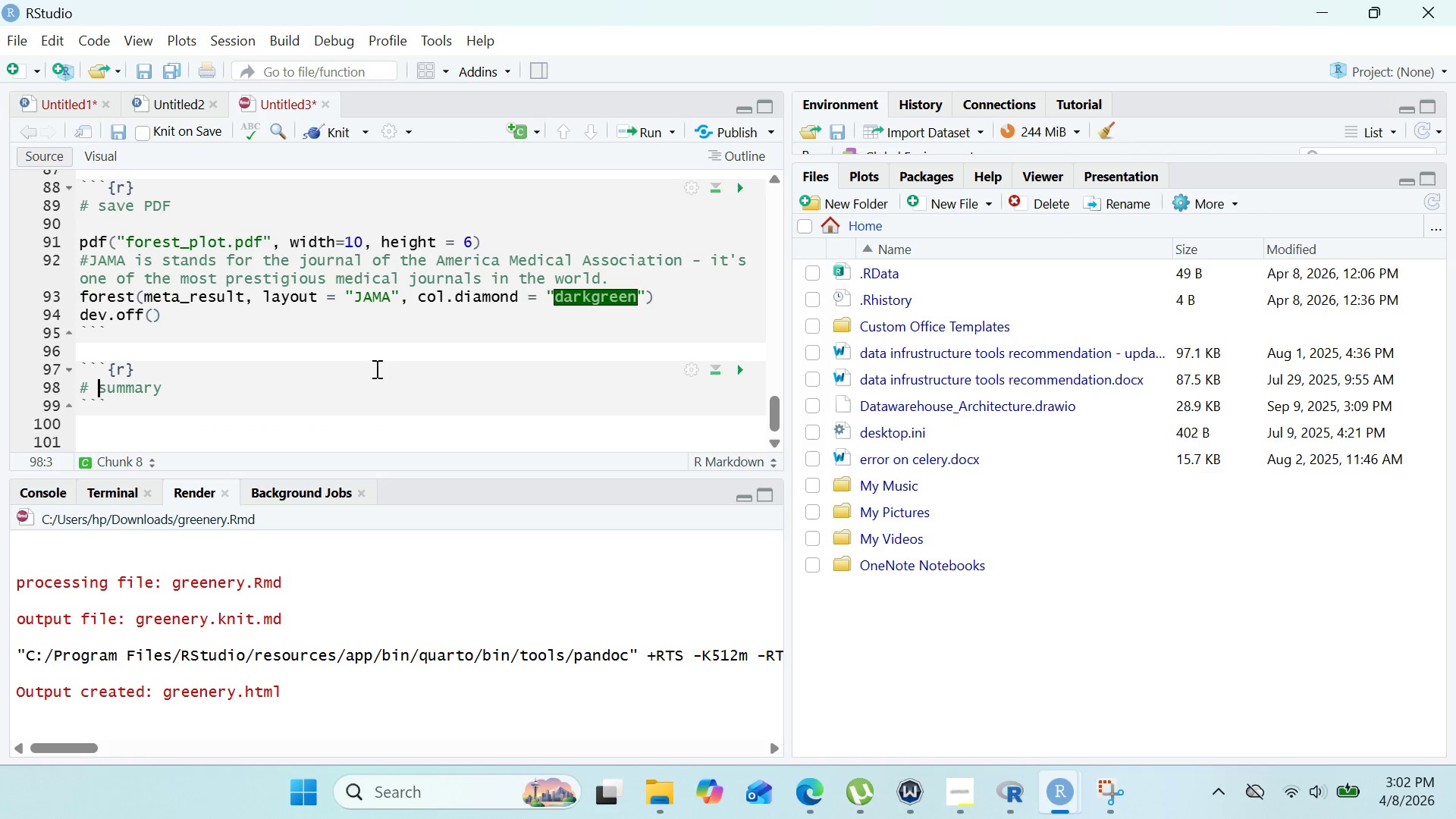 
hold_key(key=ArrowRight, duration=0.8)
 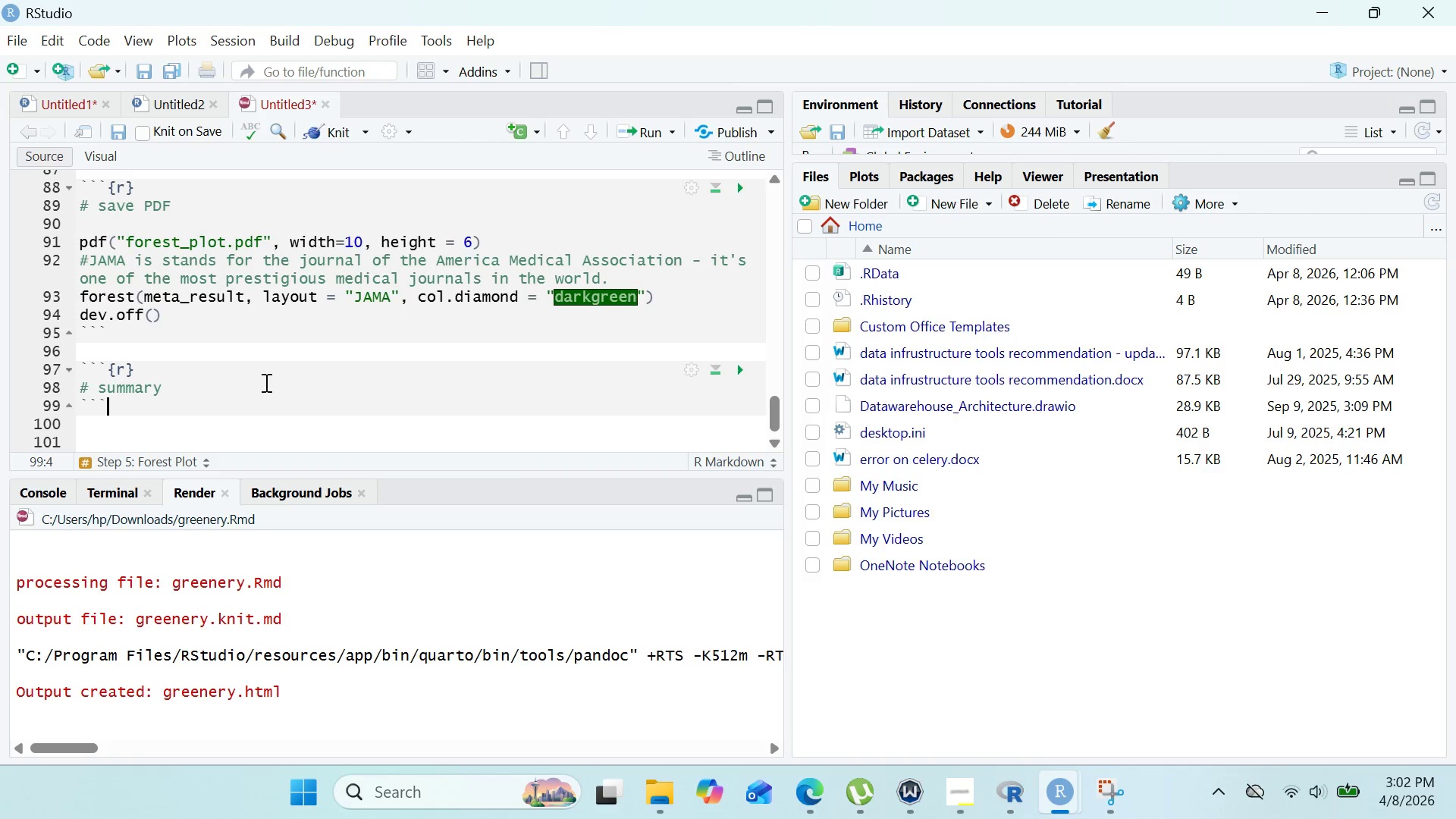 
left_click([259, 384])
 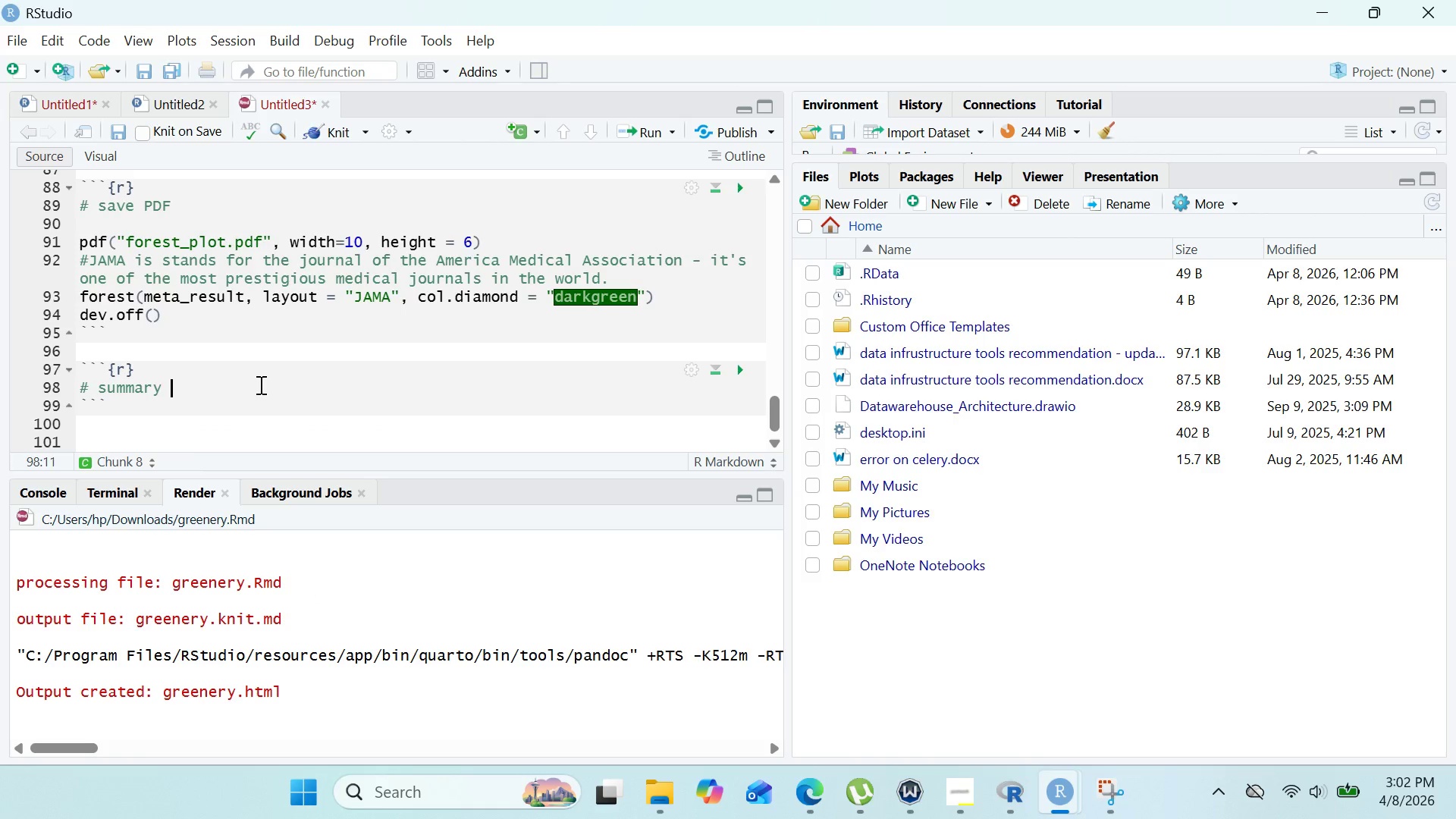 
type( Table)
 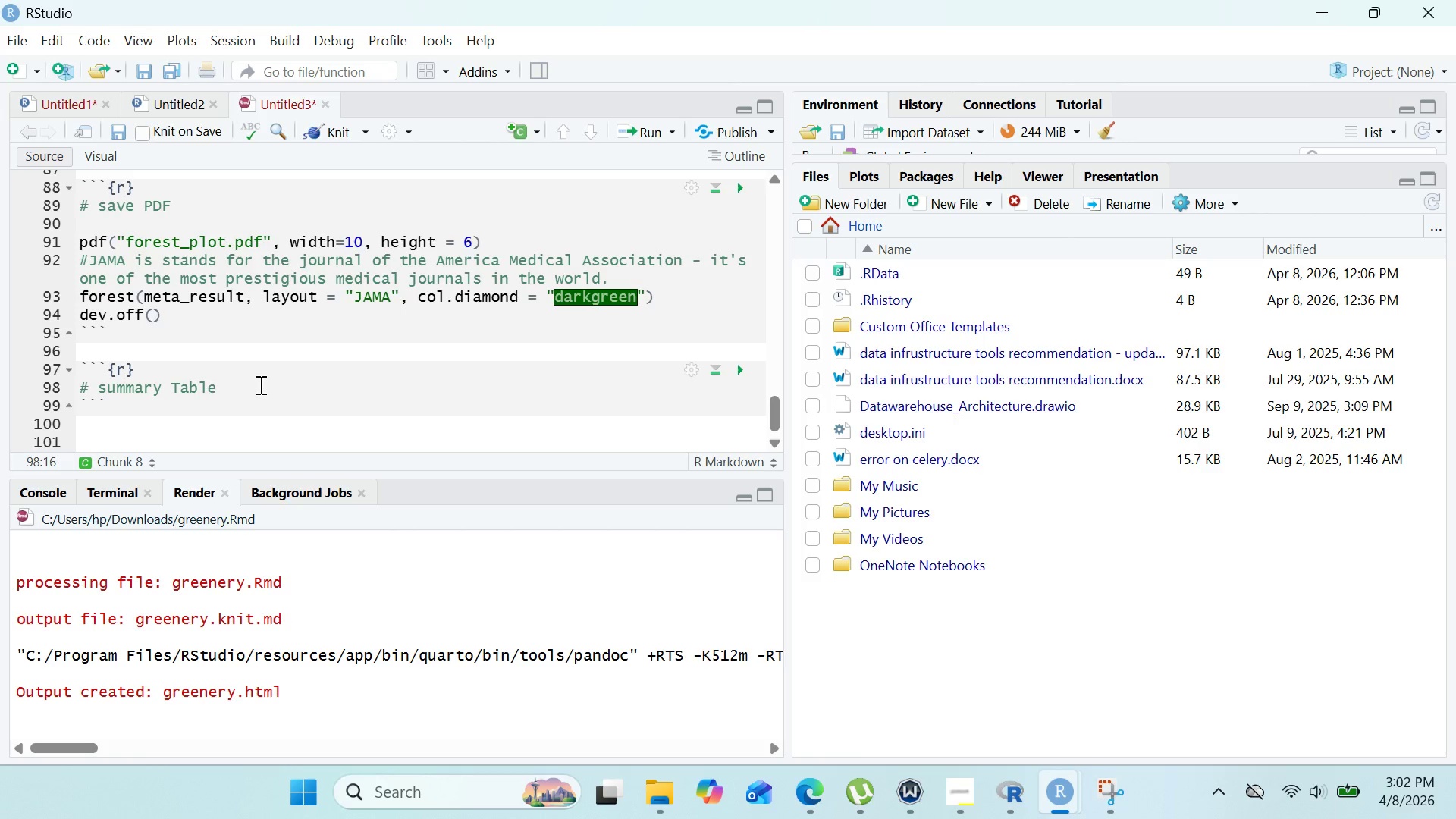 
key(Meta+Tab)
 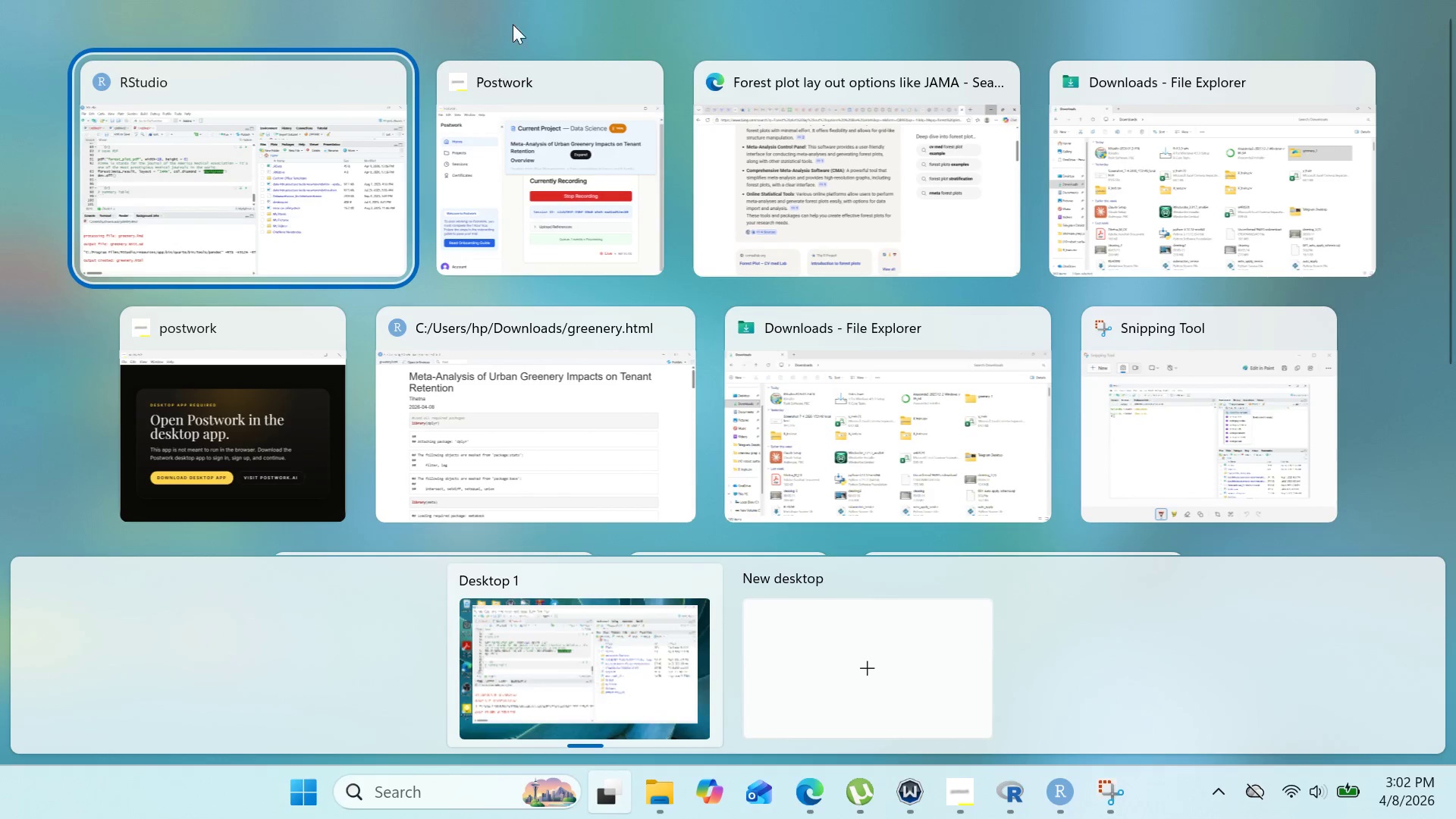 
left_click([544, 65])